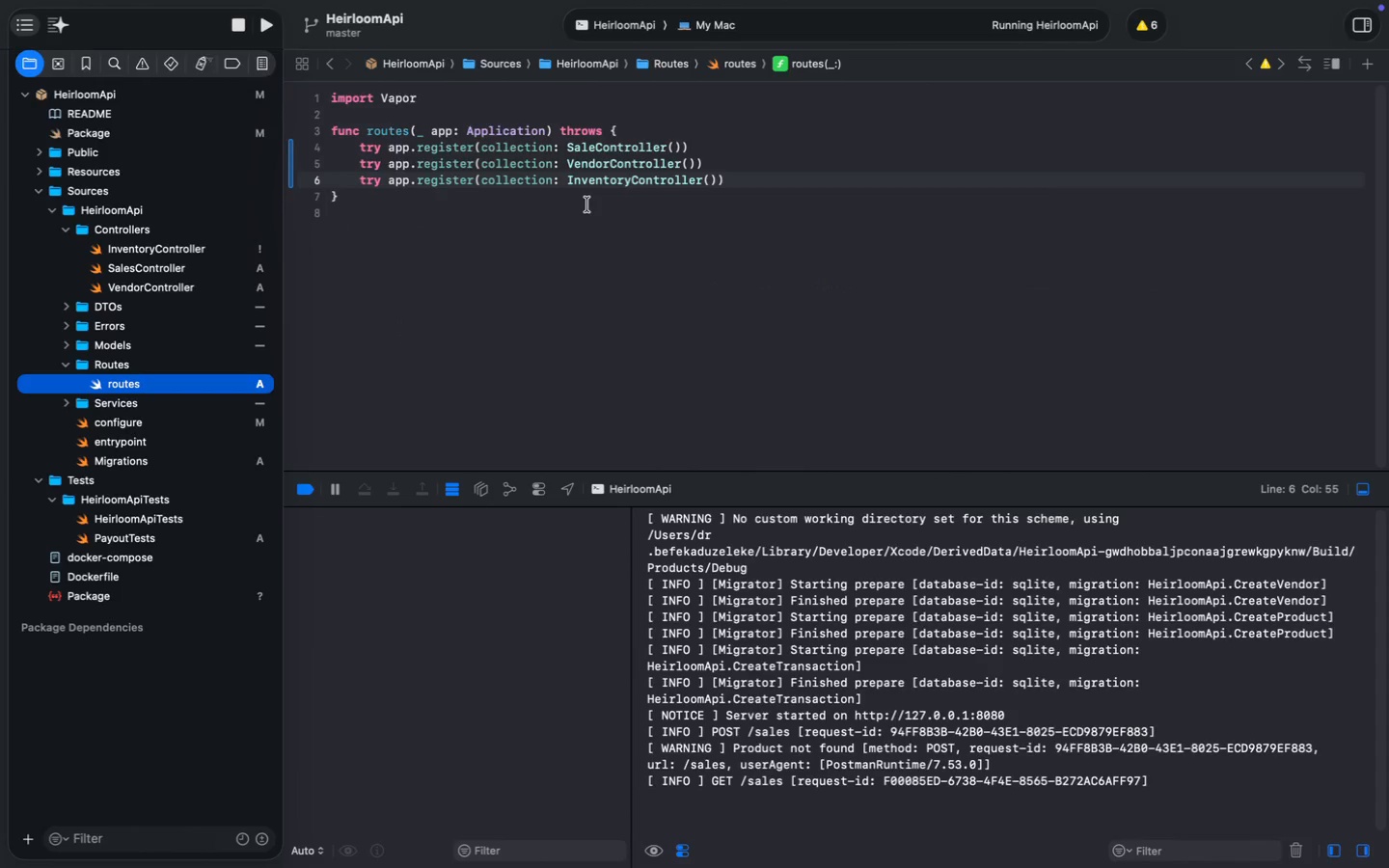 
left_click([153, 268])
 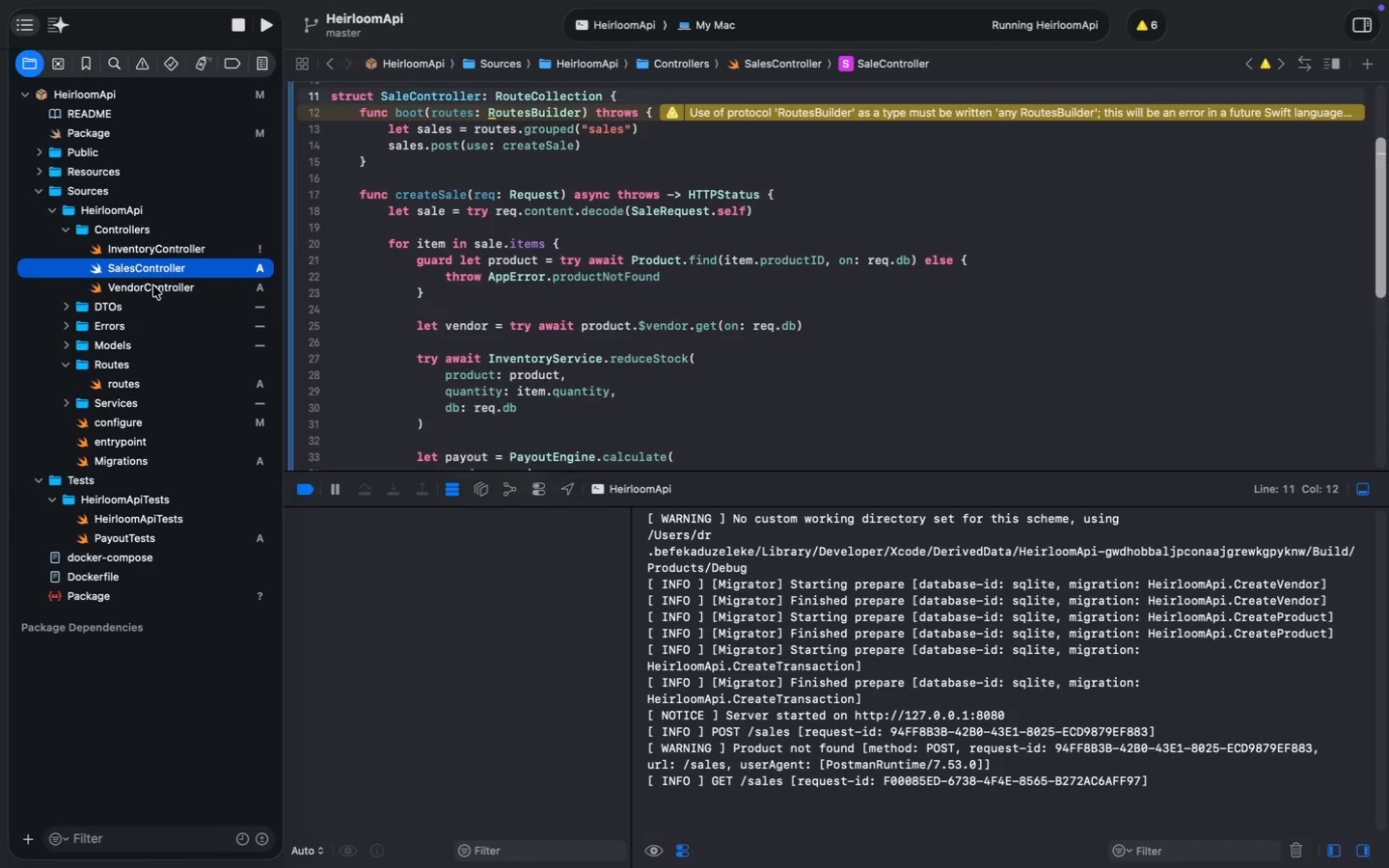 
left_click([154, 287])
 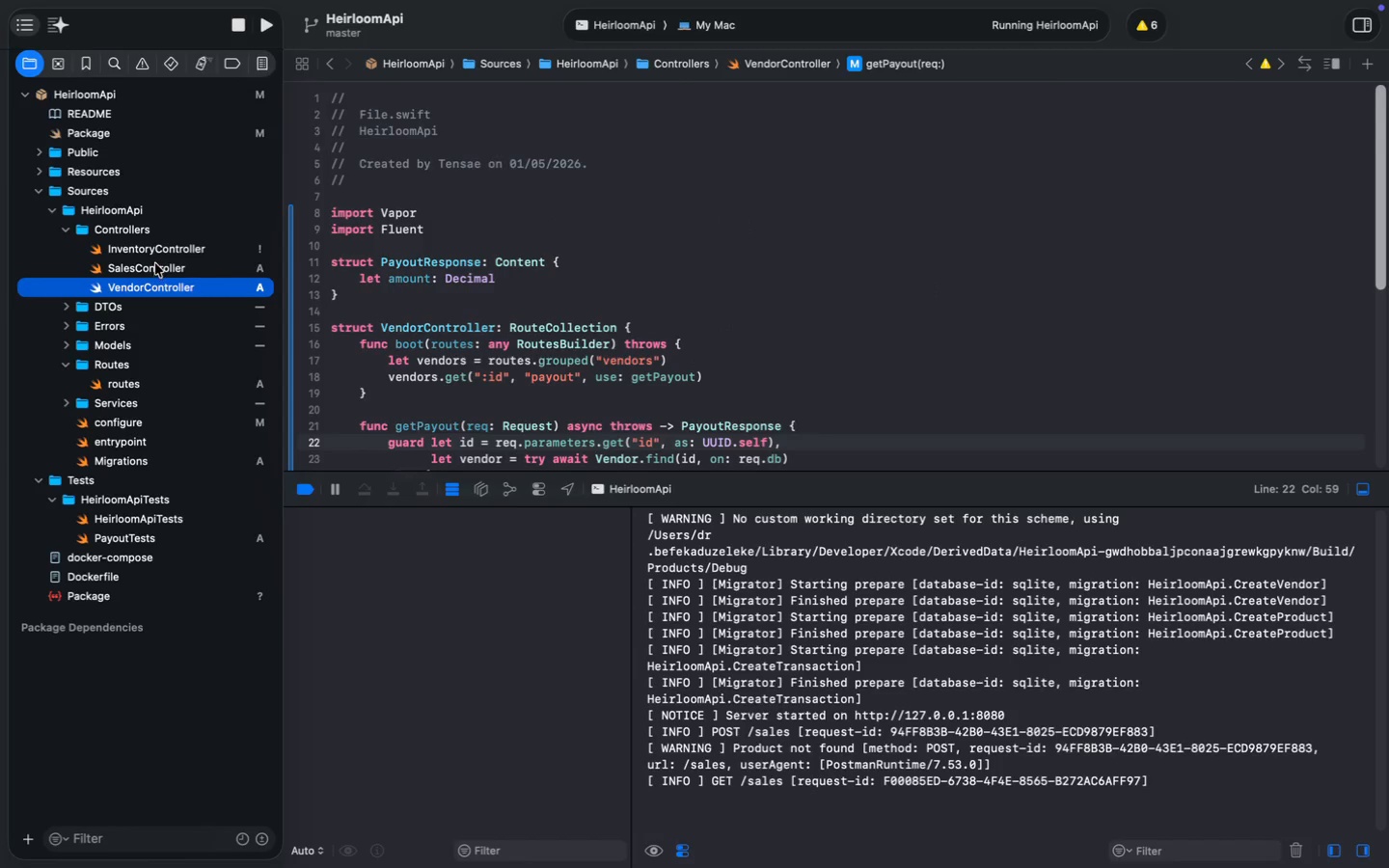 
left_click([157, 255])
 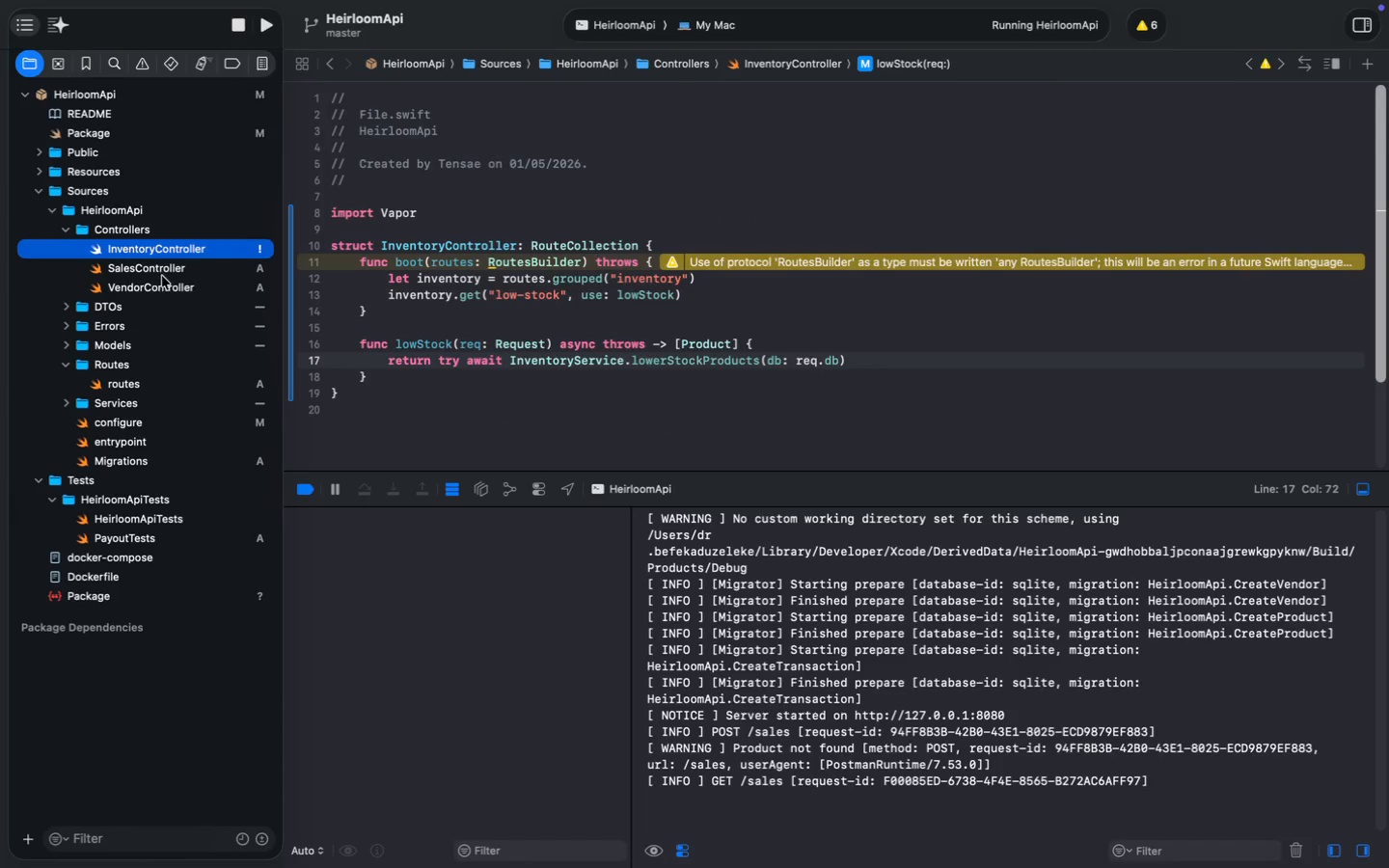 
left_click([163, 291])
 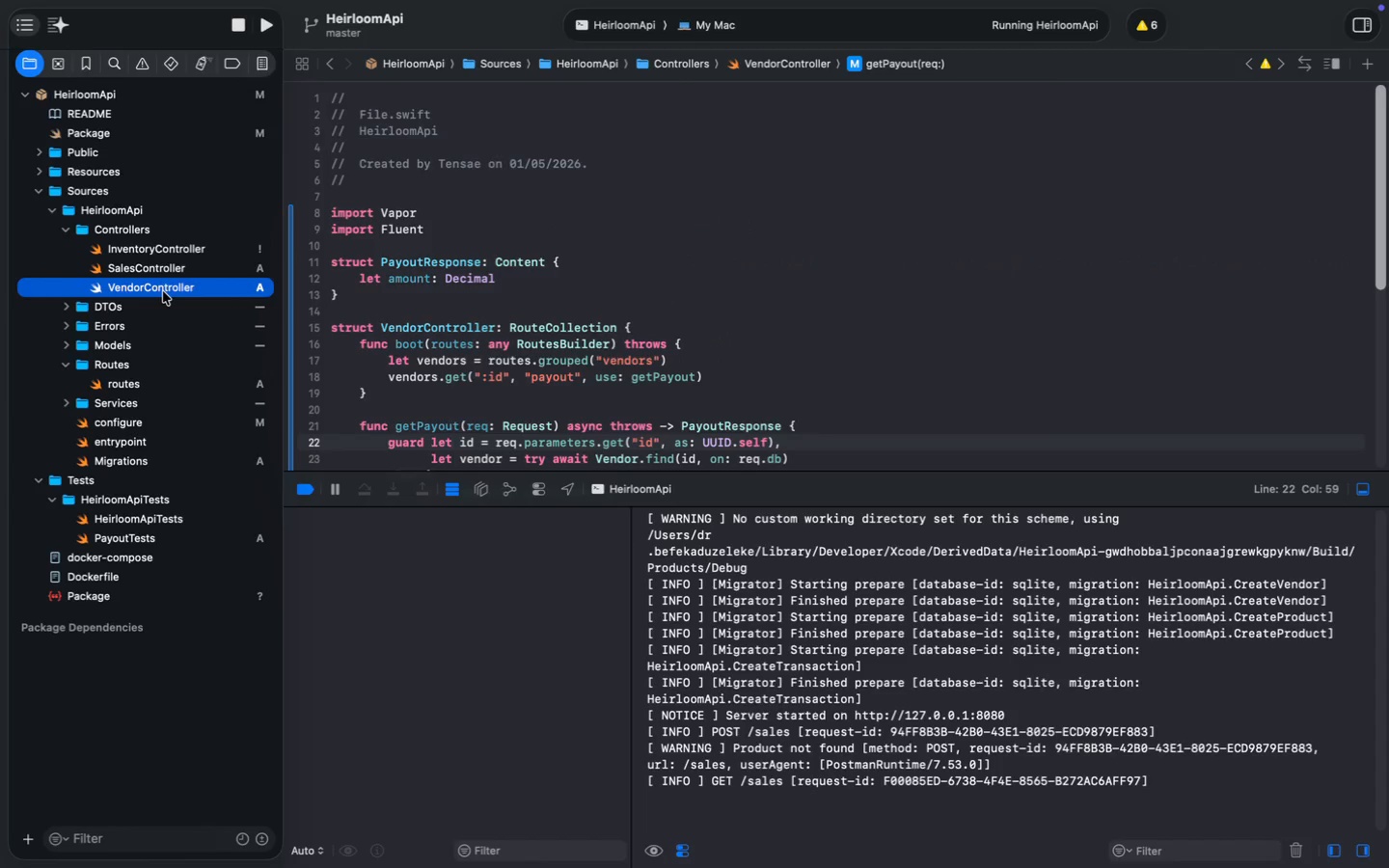 
scroll: coordinate [712, 388], scroll_direction: up, amount: 35.0
 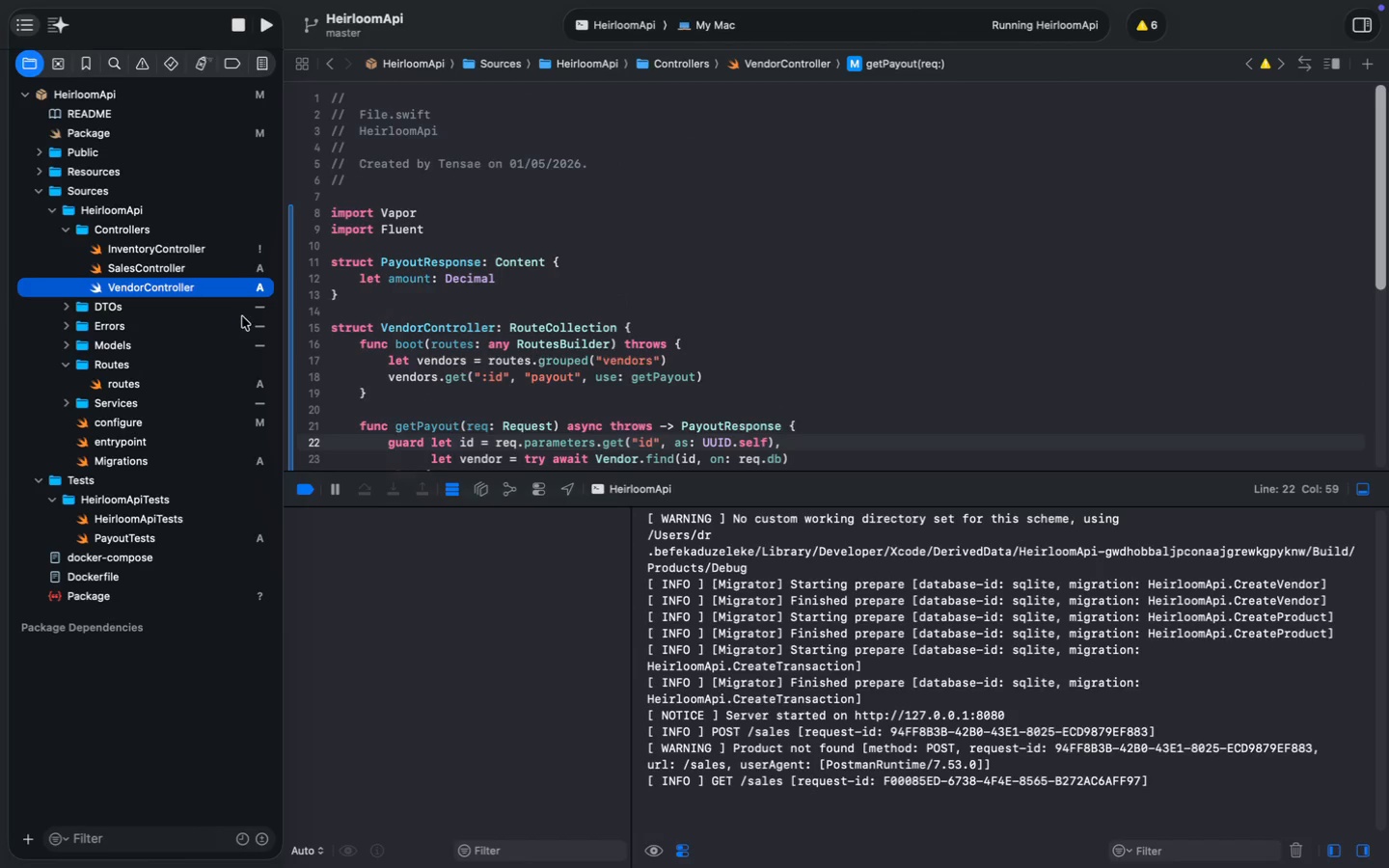 
left_click([158, 269])
 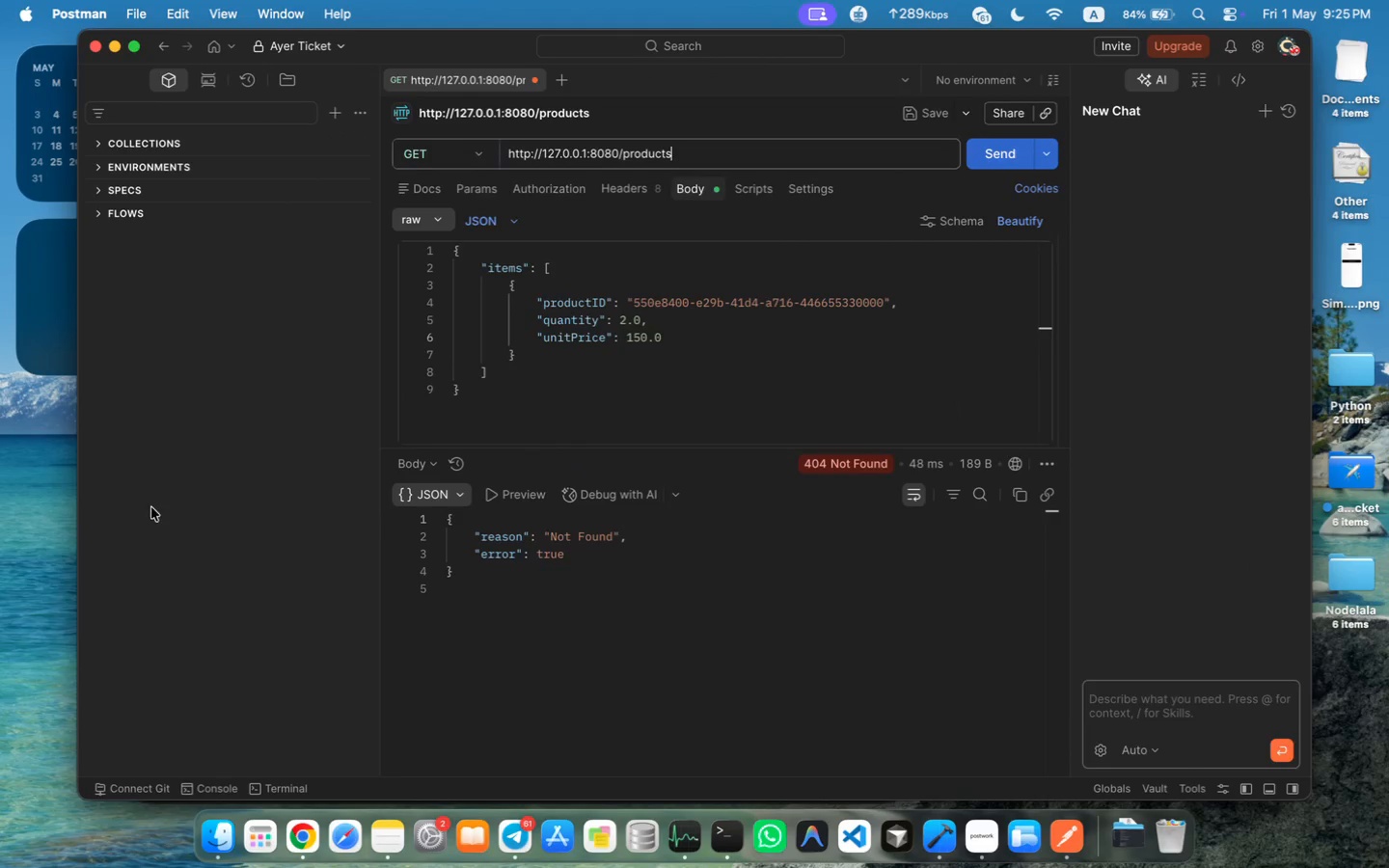 
wait(18.38)
 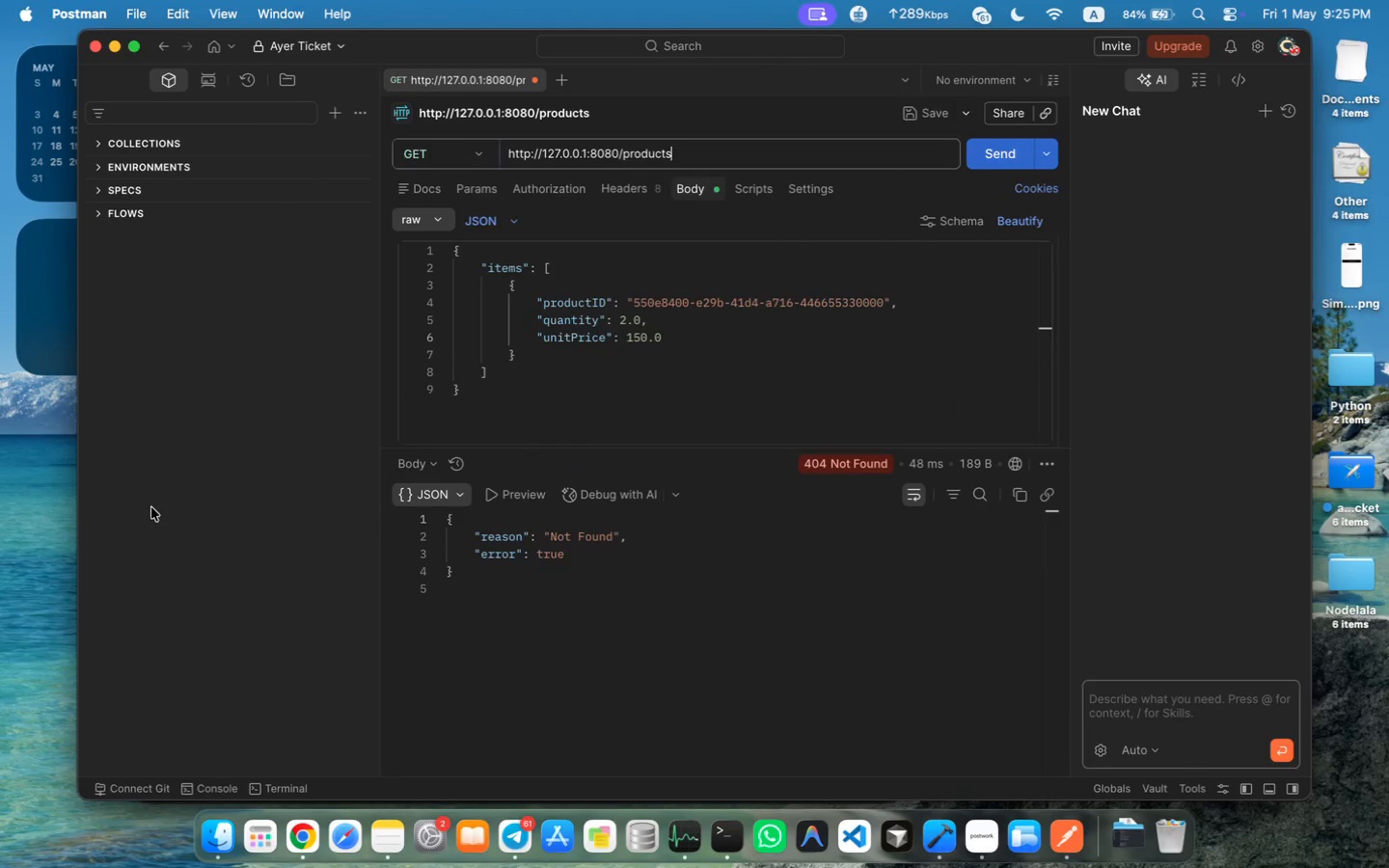 
left_click([991, 154])
 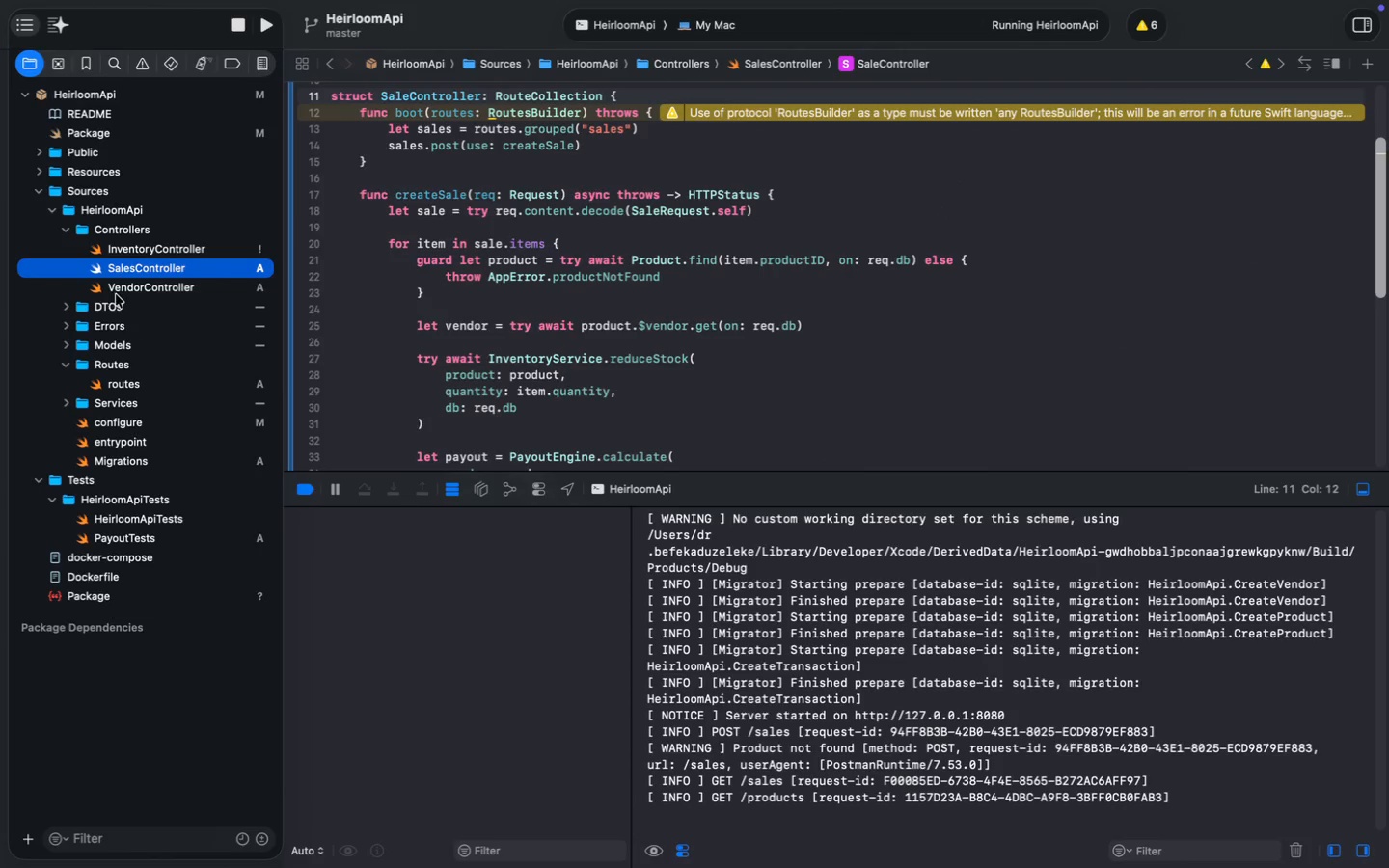 
wait(5.22)
 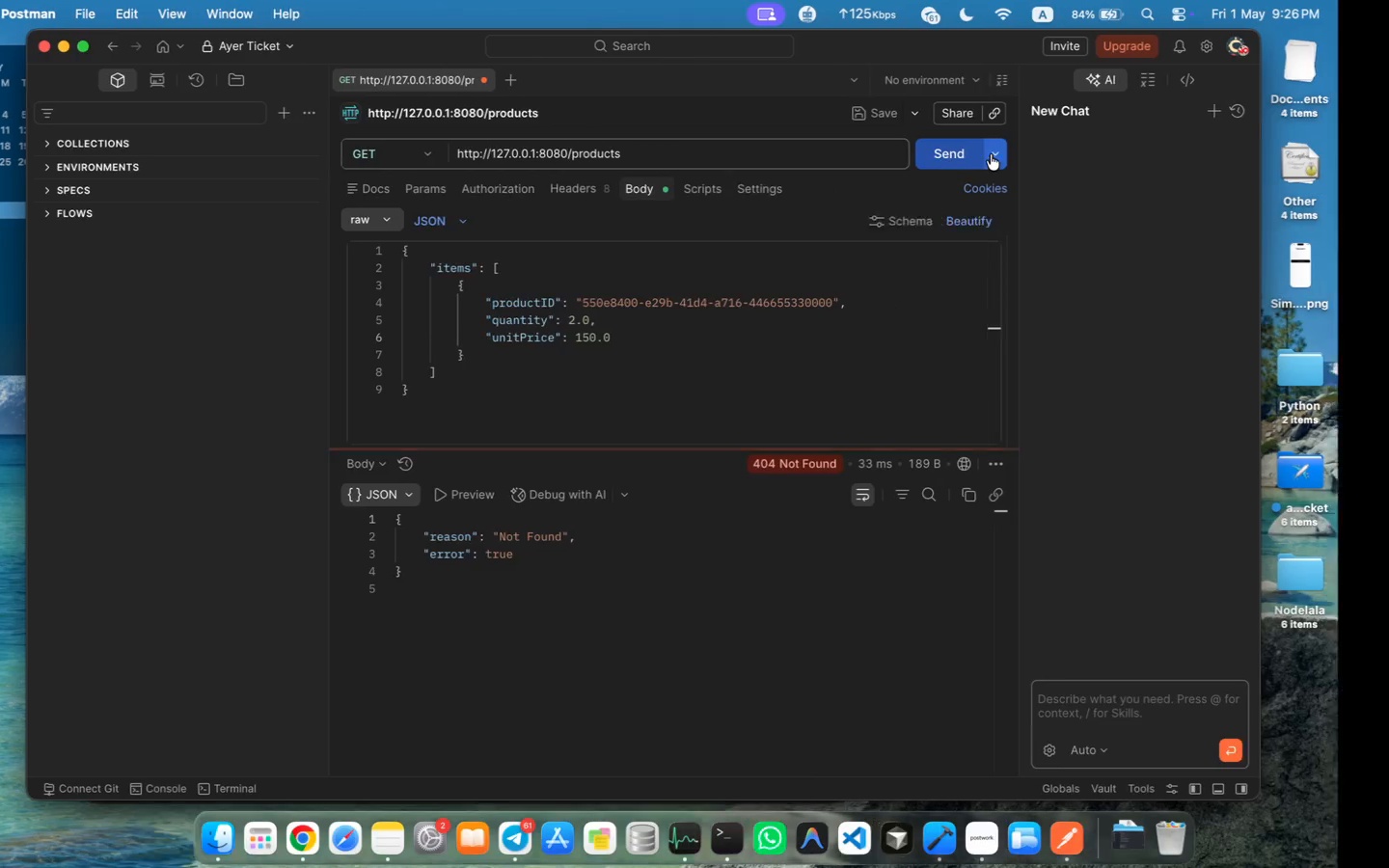 
left_click([118, 292])
 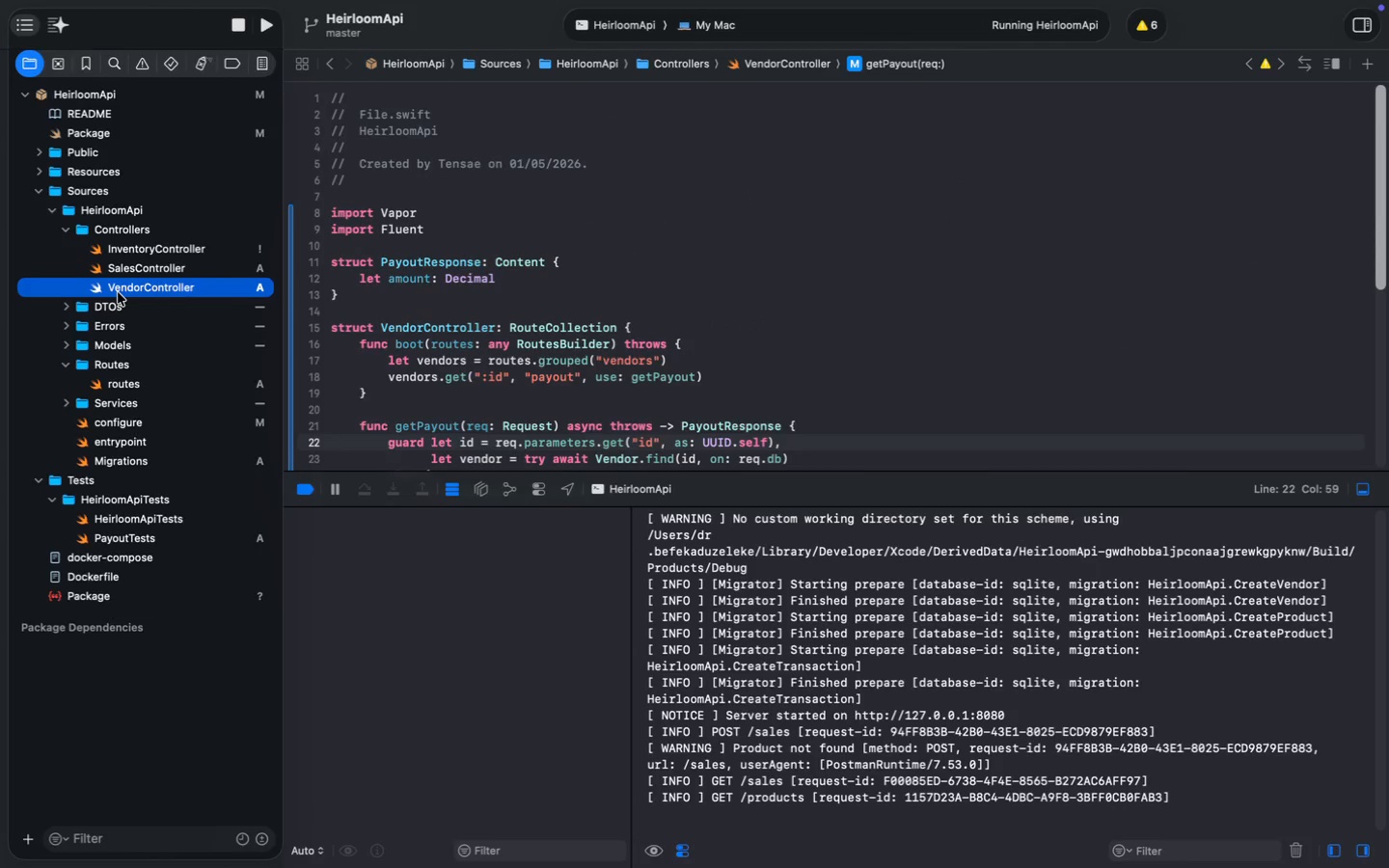 
scroll: coordinate [643, 416], scroll_direction: down, amount: 17.0
 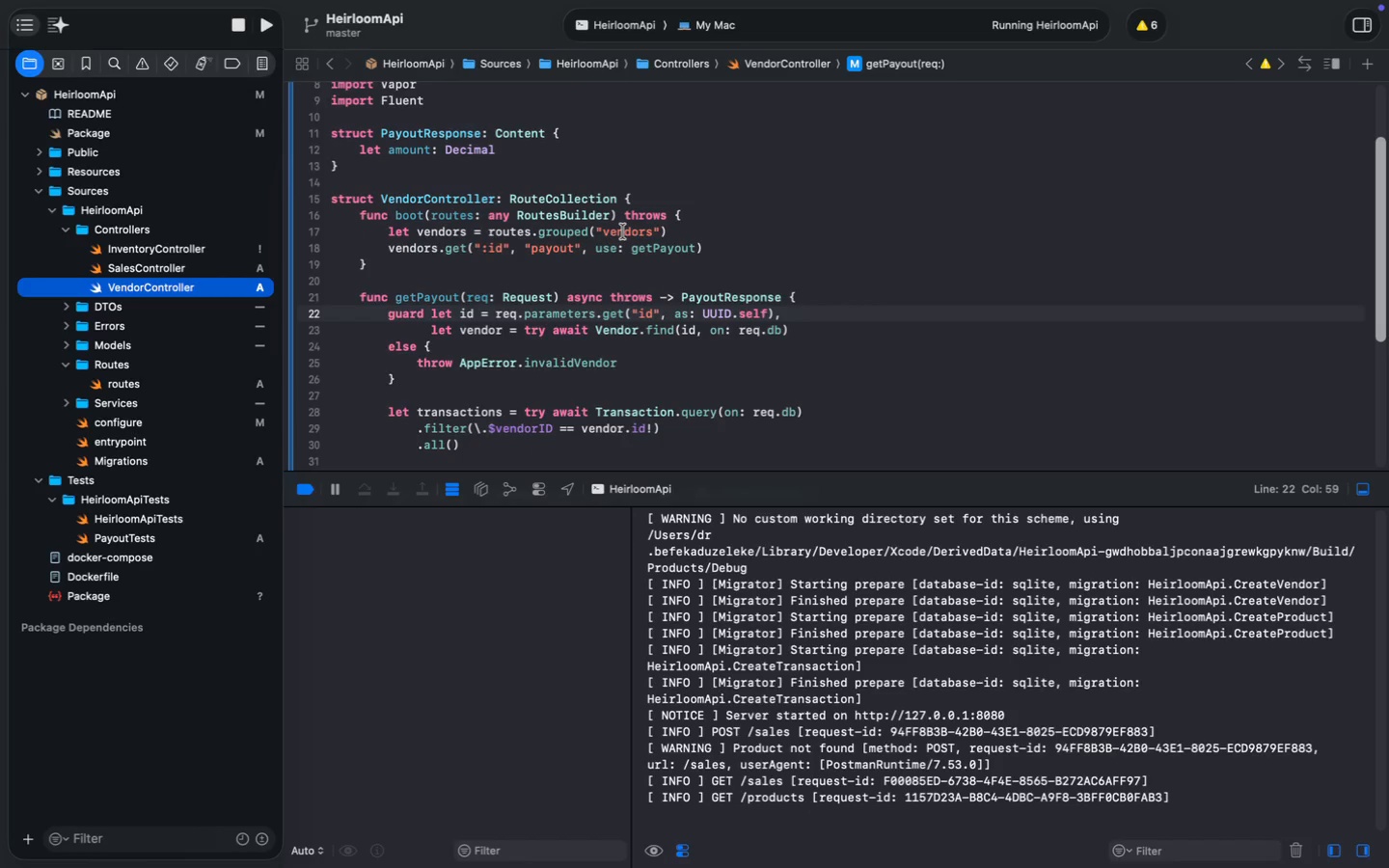 
double_click([658, 158])
 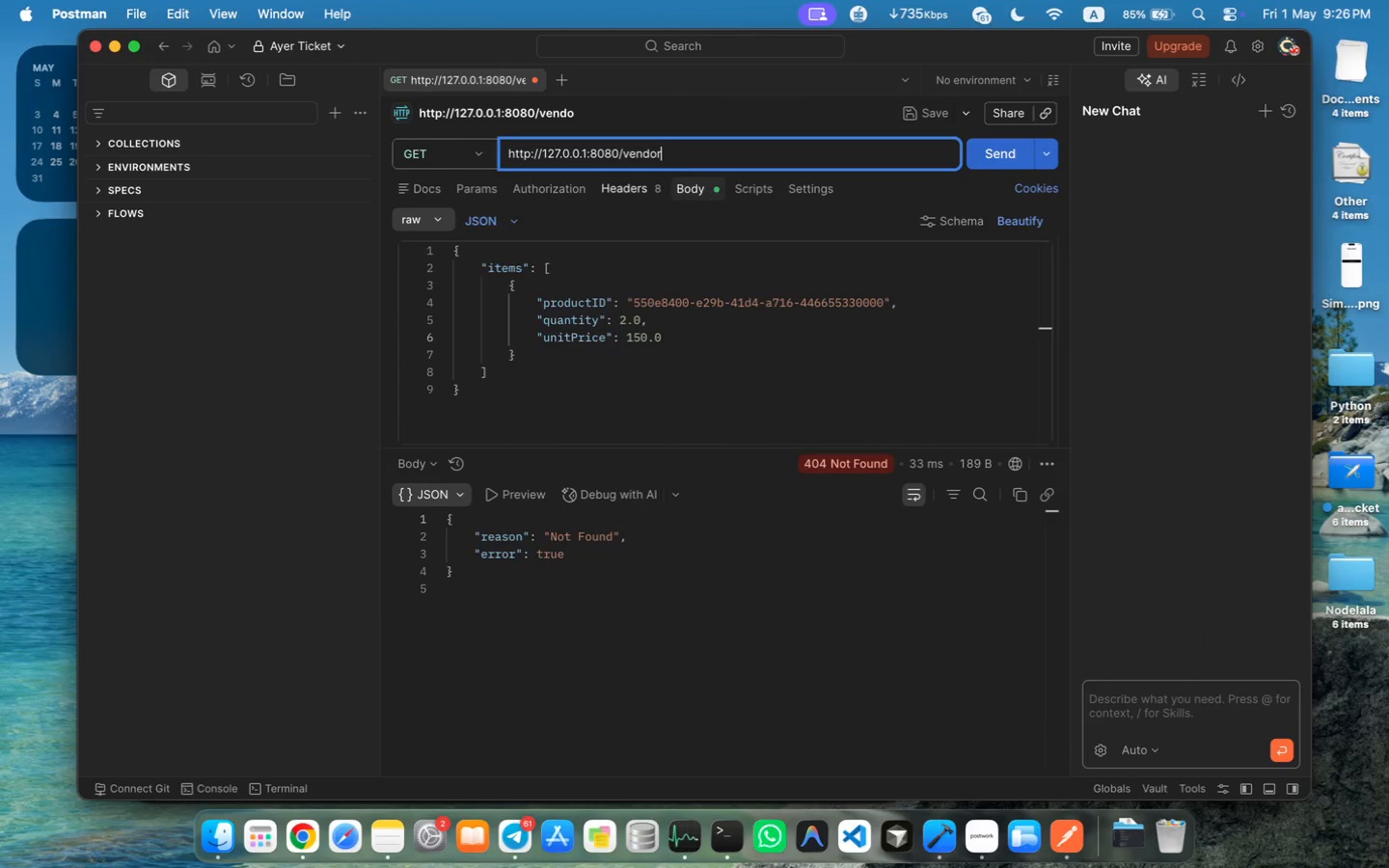 
type(vendors)
 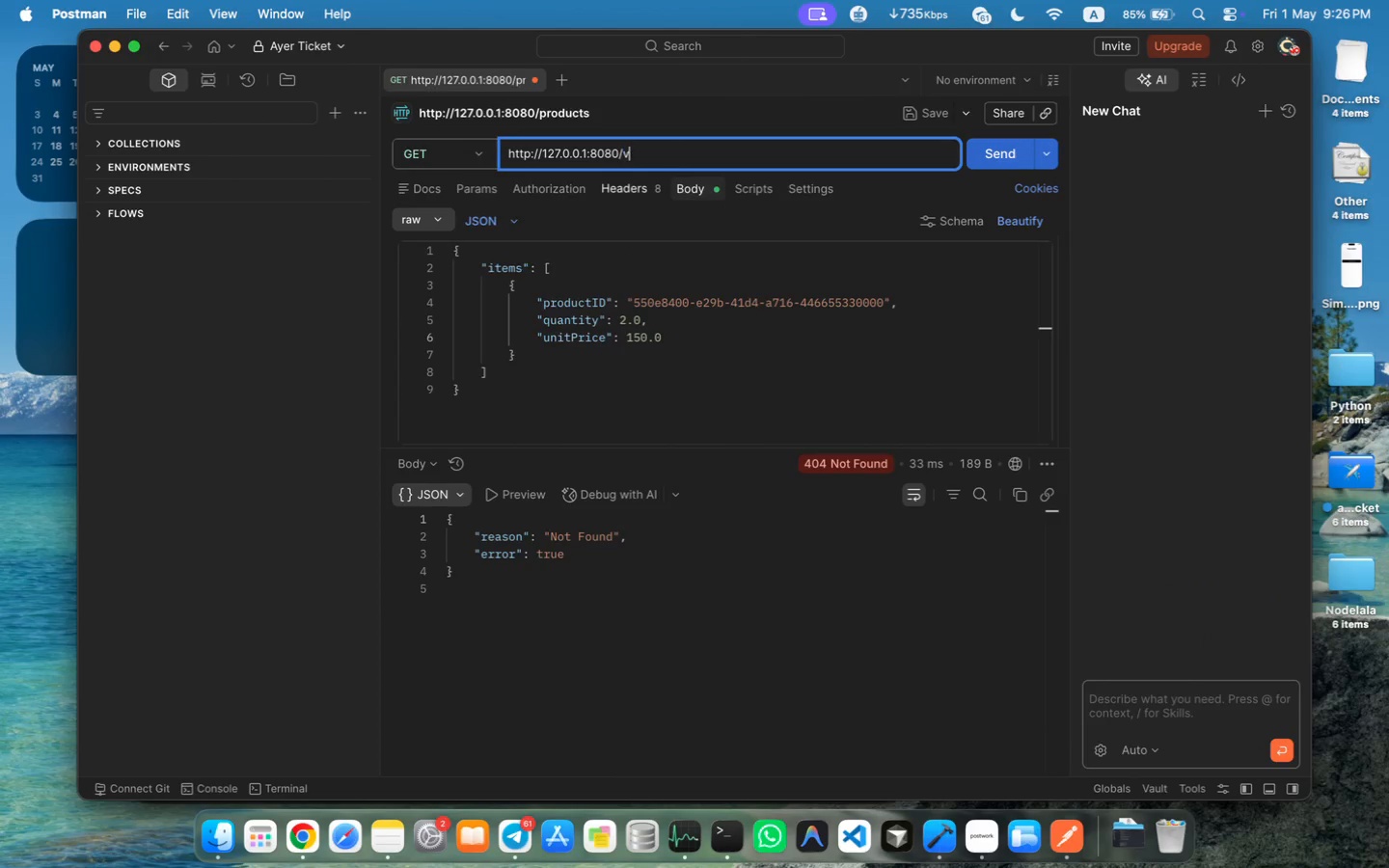 
key(Enter)
 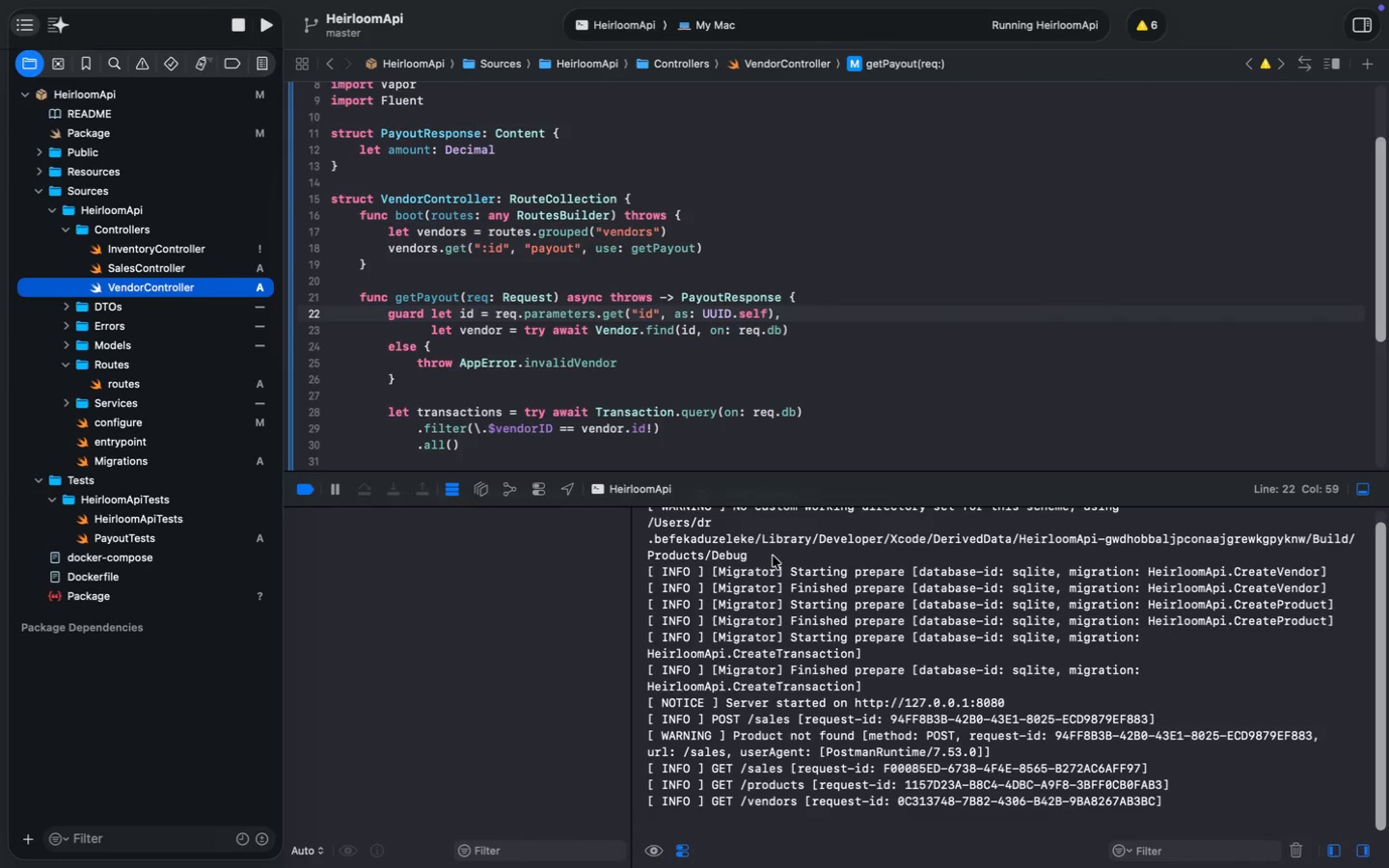 
wait(5.08)
 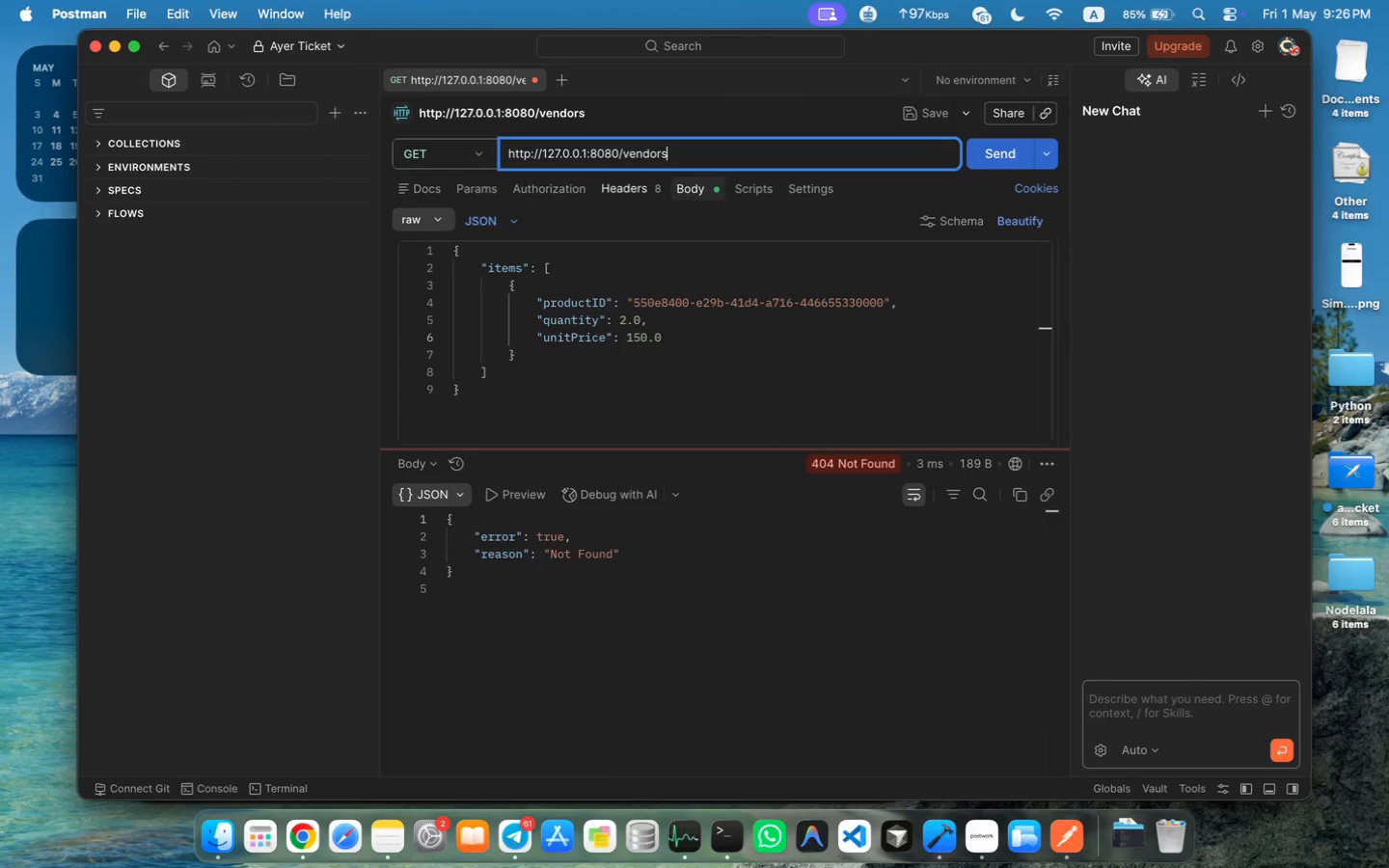 
scroll: coordinate [602, 556], scroll_direction: down, amount: 7.0
 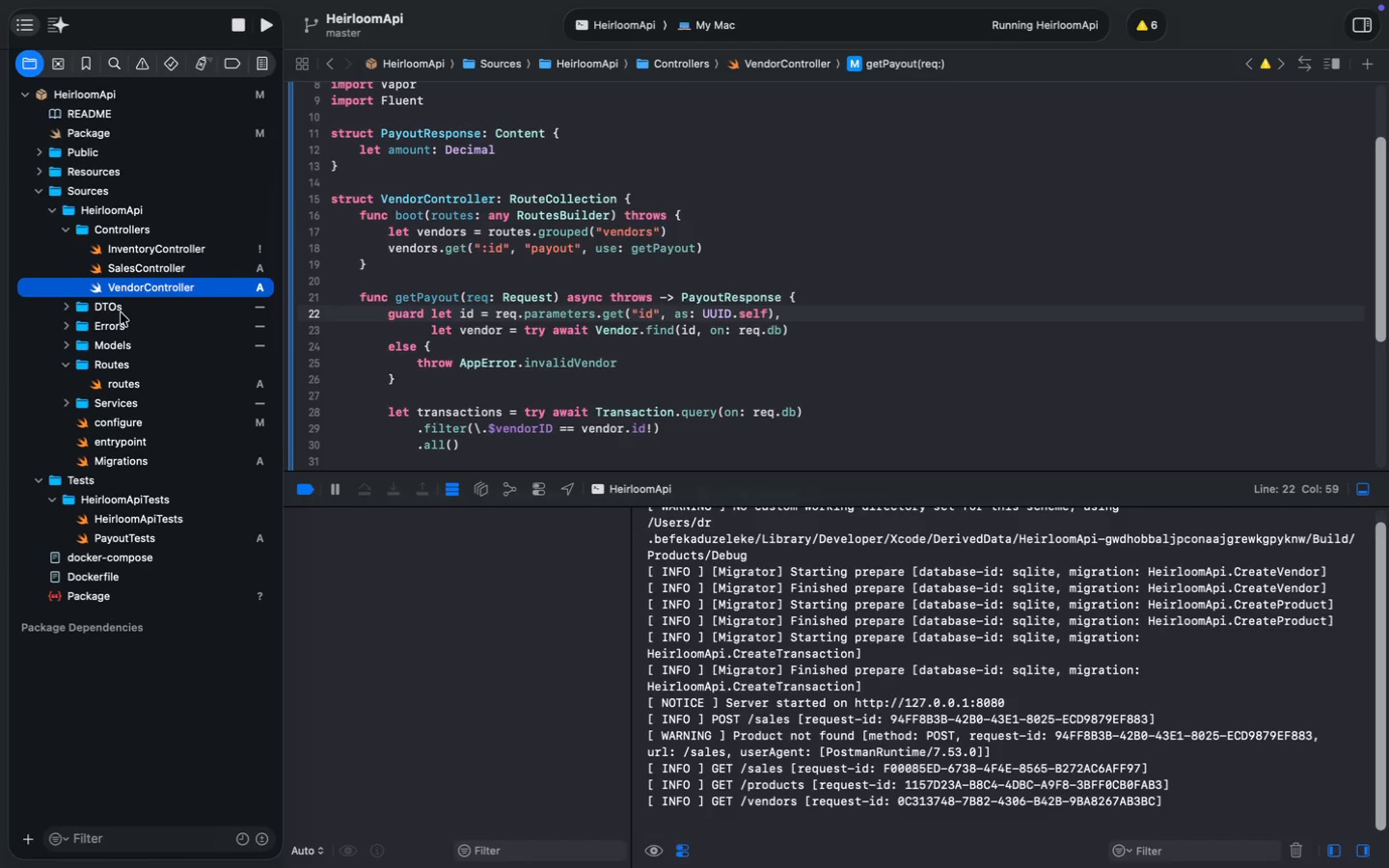 
left_click([137, 269])
 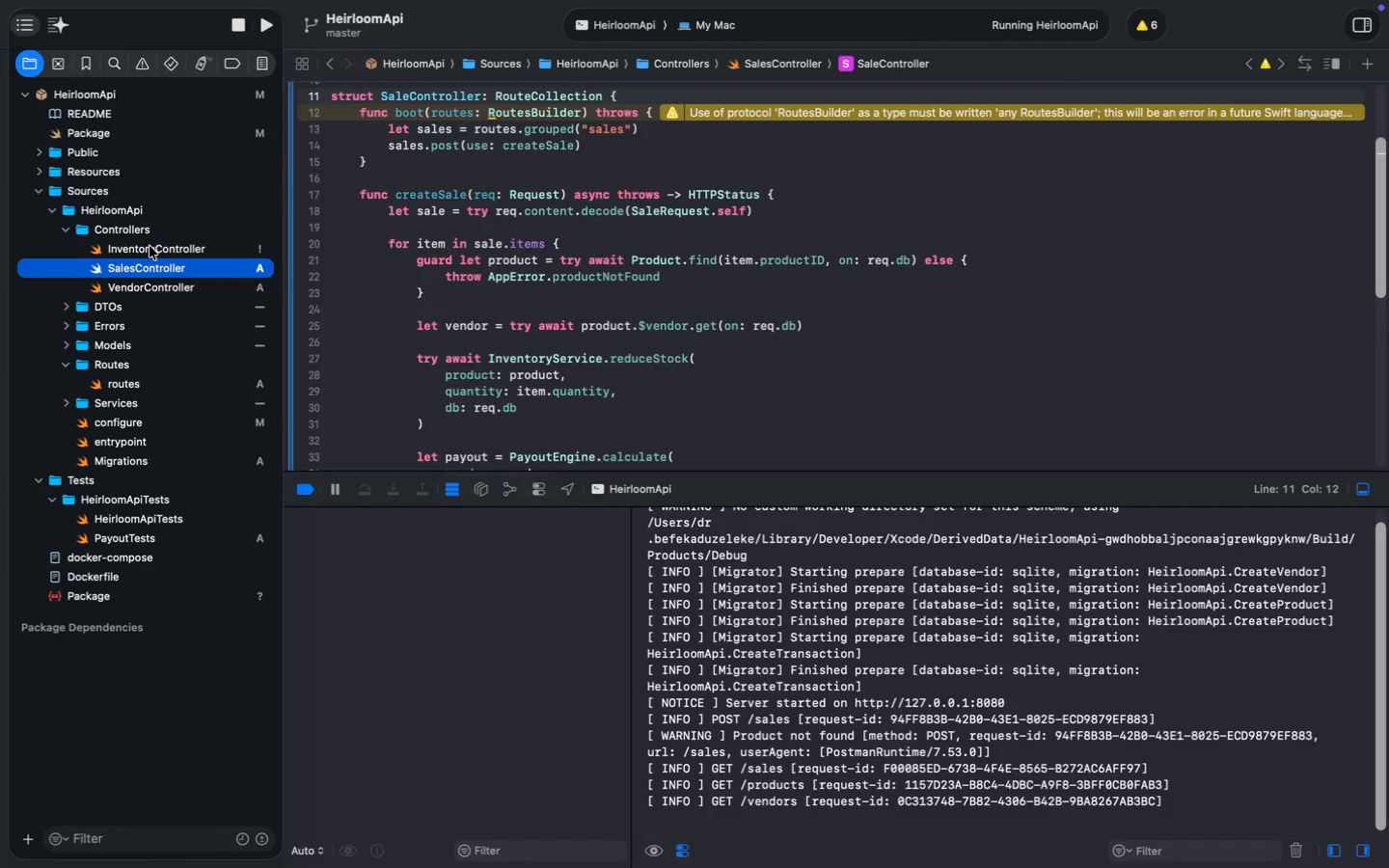 
scroll: coordinate [640, 337], scroll_direction: up, amount: 3.0
 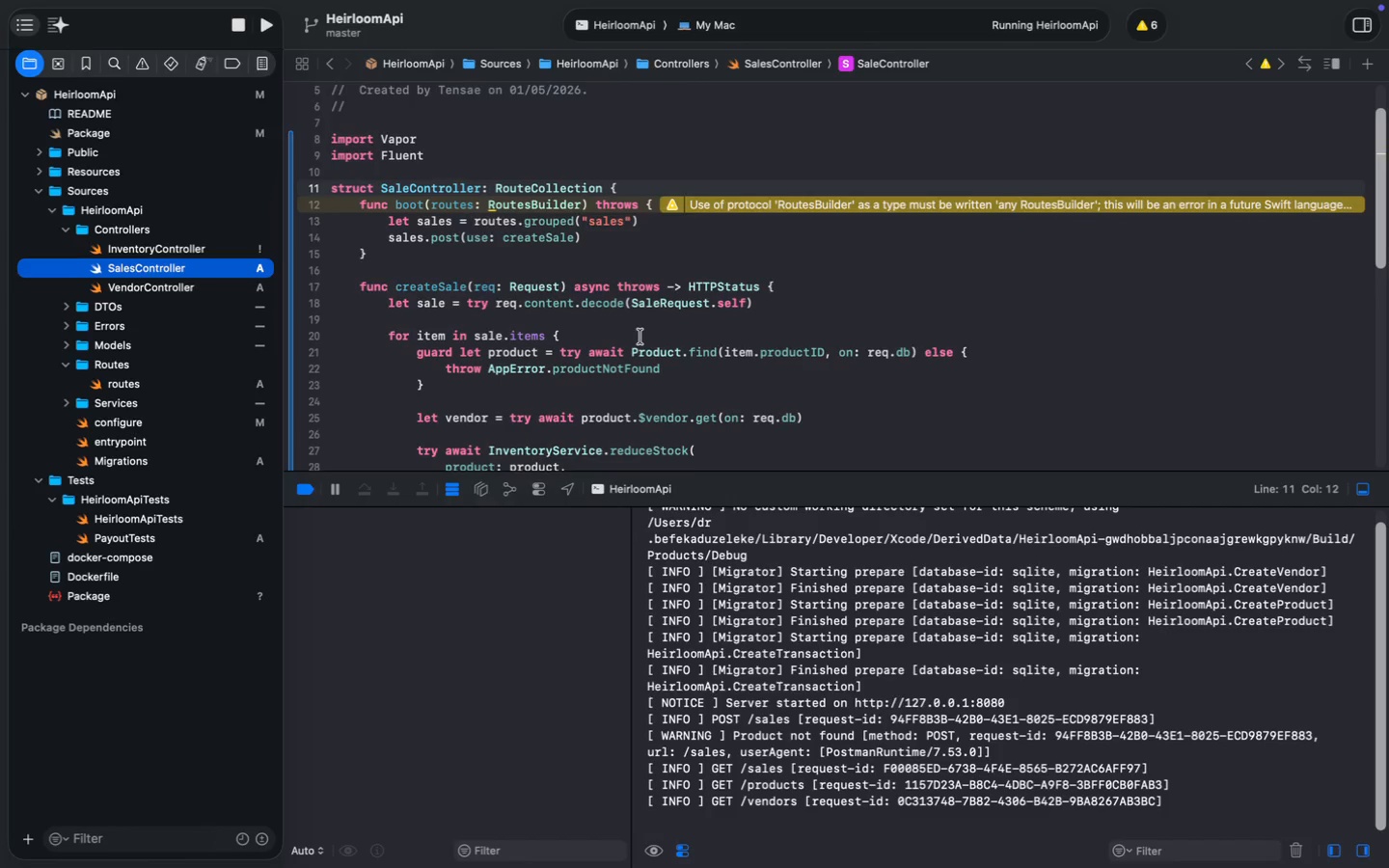 
left_click([615, 320])
 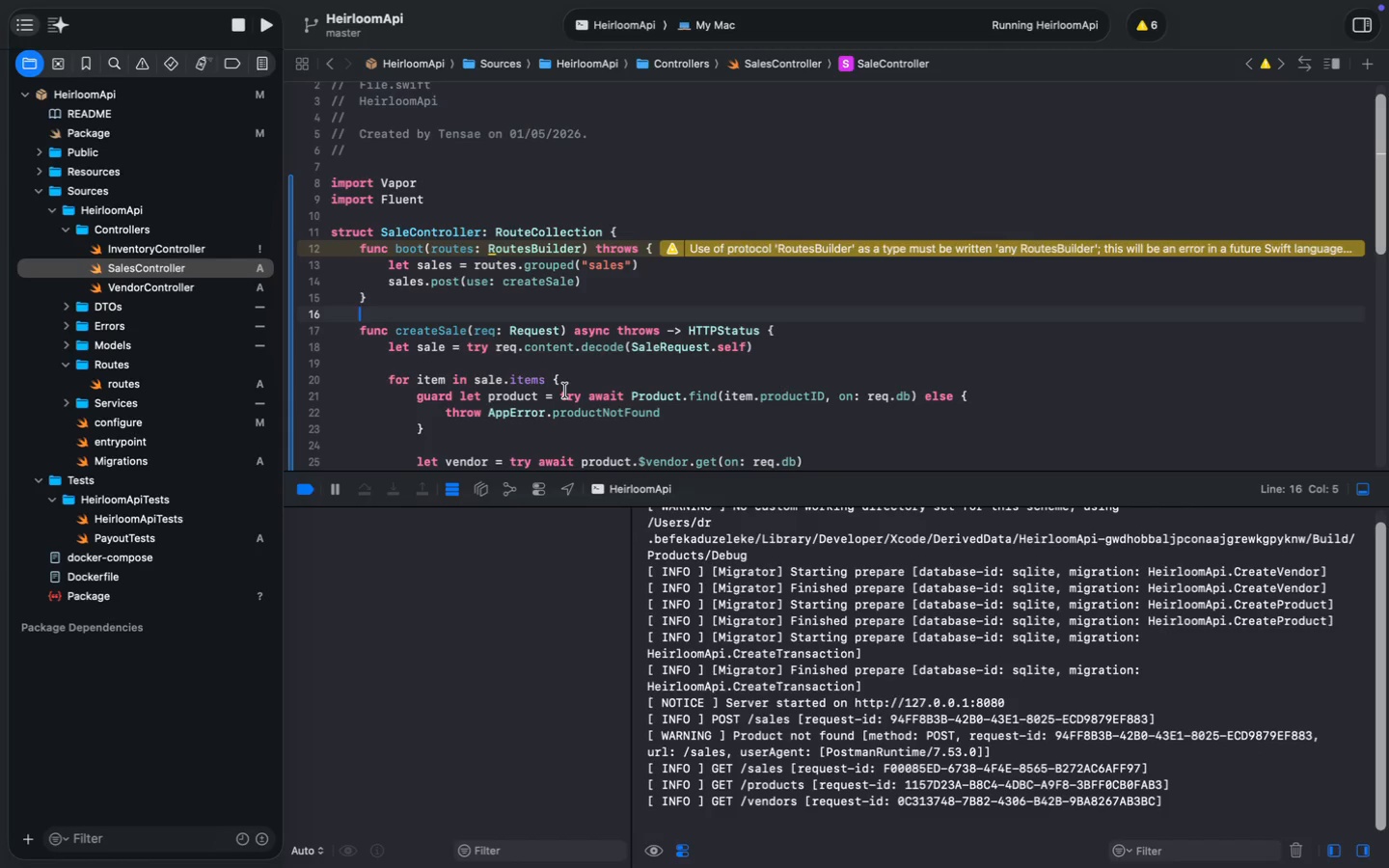 
scroll: coordinate [565, 391], scroll_direction: down, amount: 9.0
 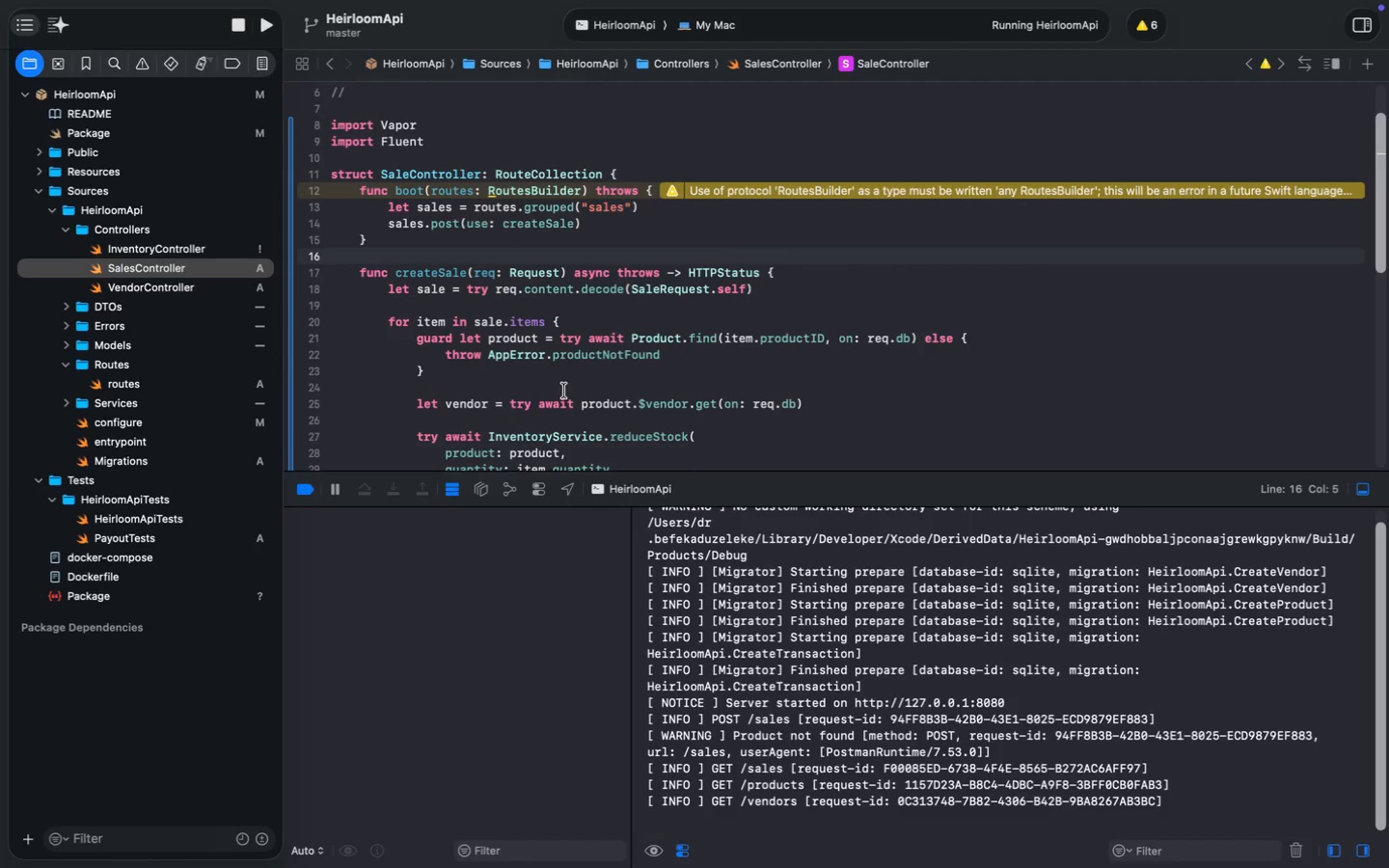 
left_click([175, 245])
 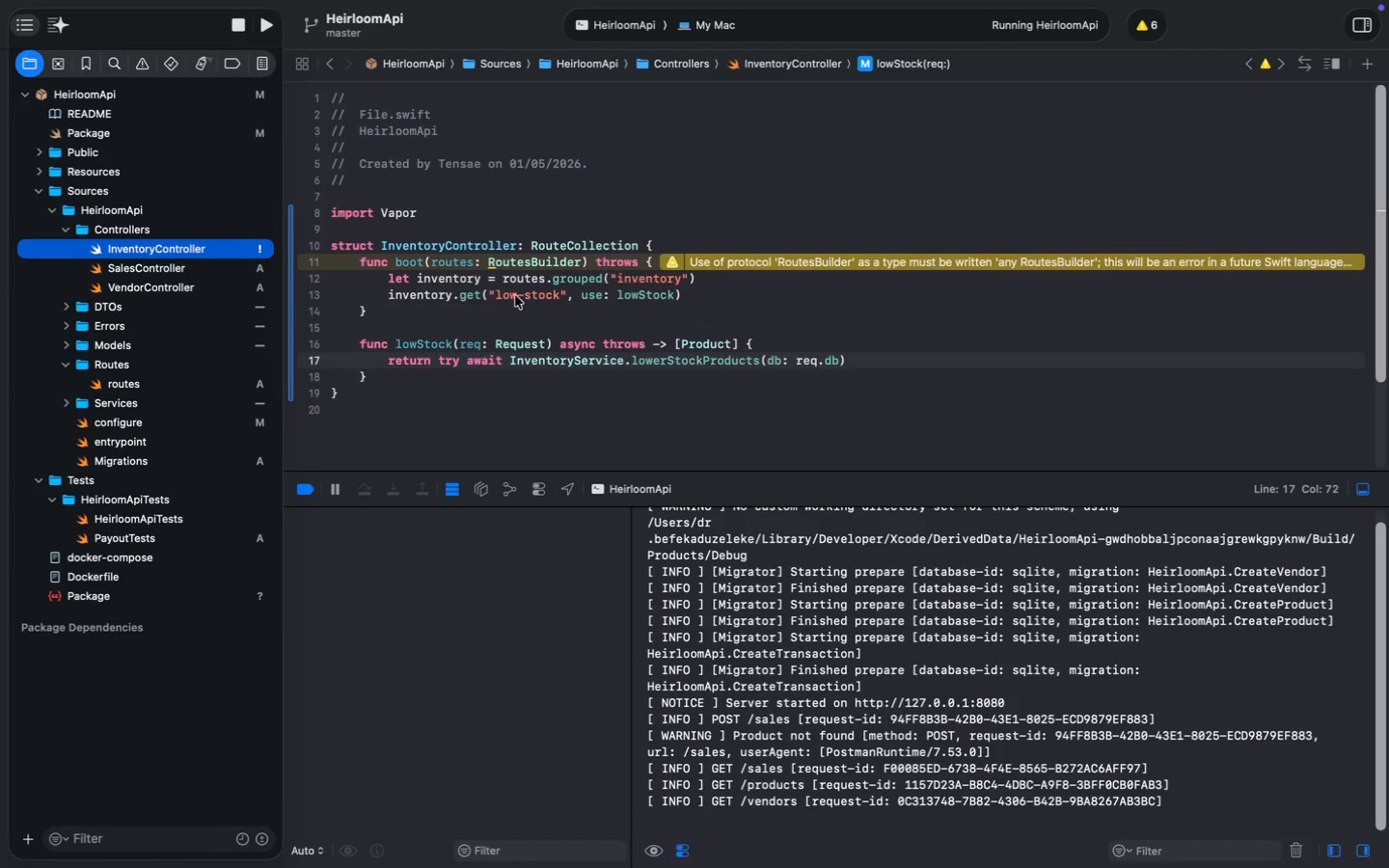 
double_click([656, 281])
 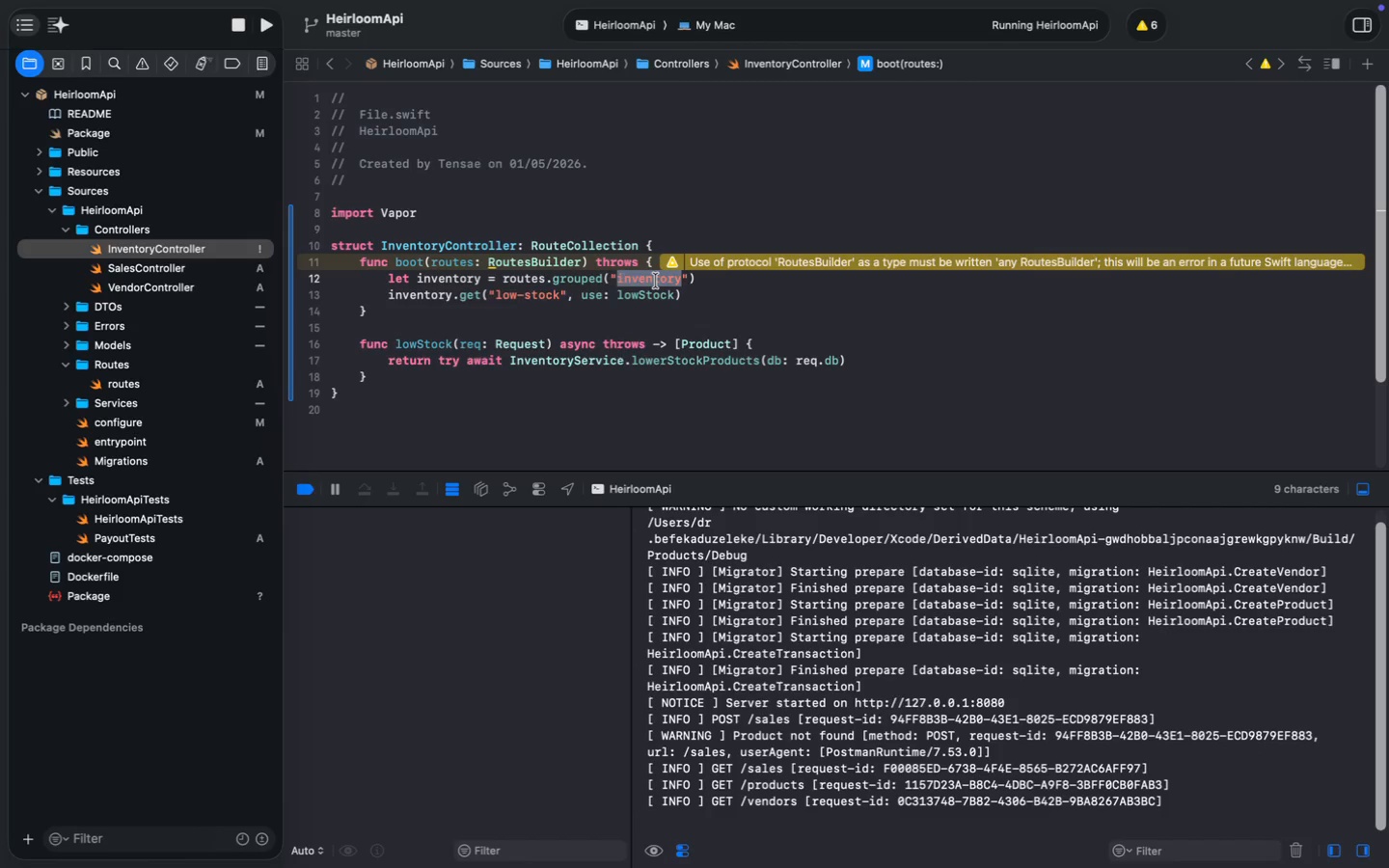 
key(Meta+C)
 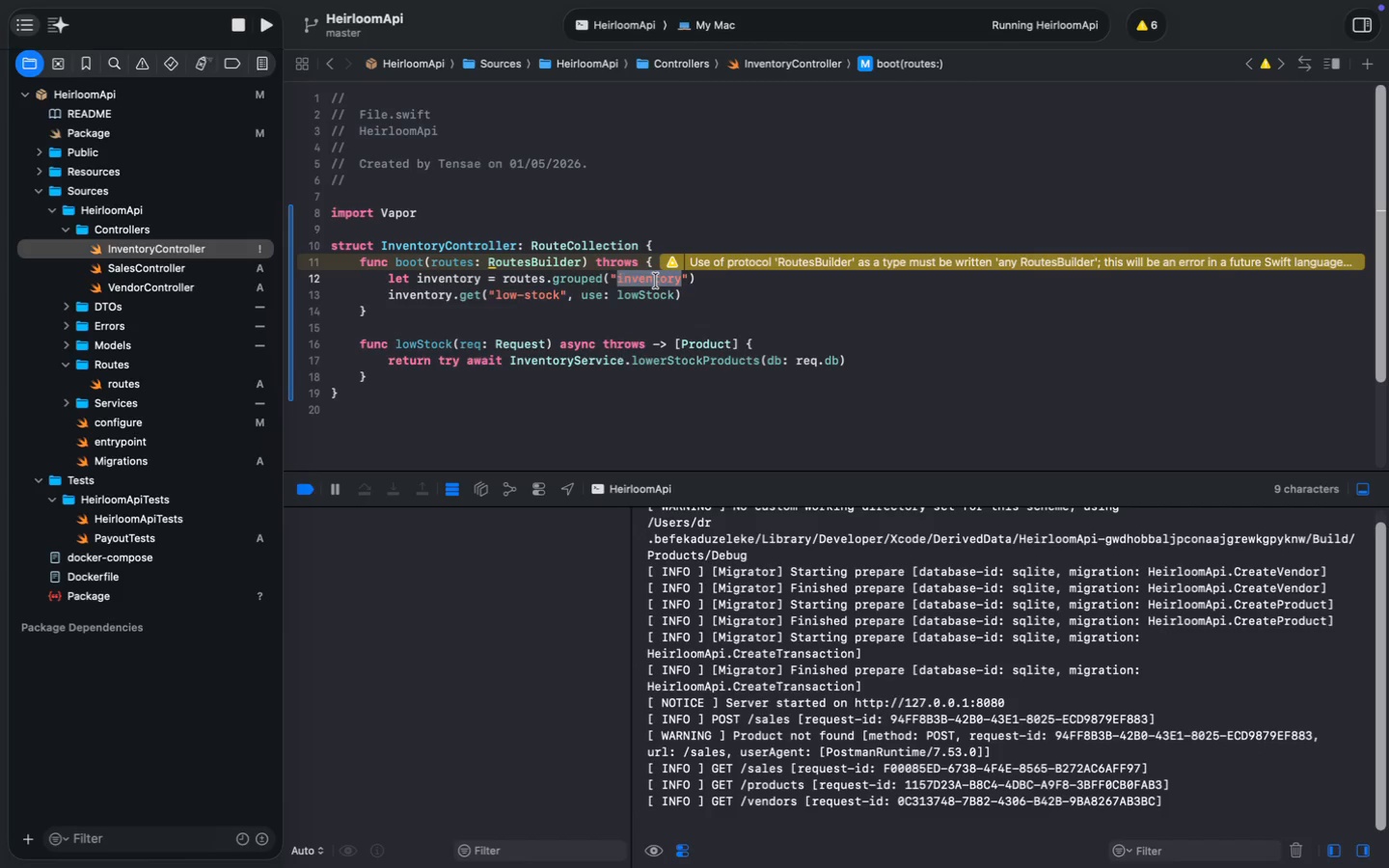 
key(Meta+C)
 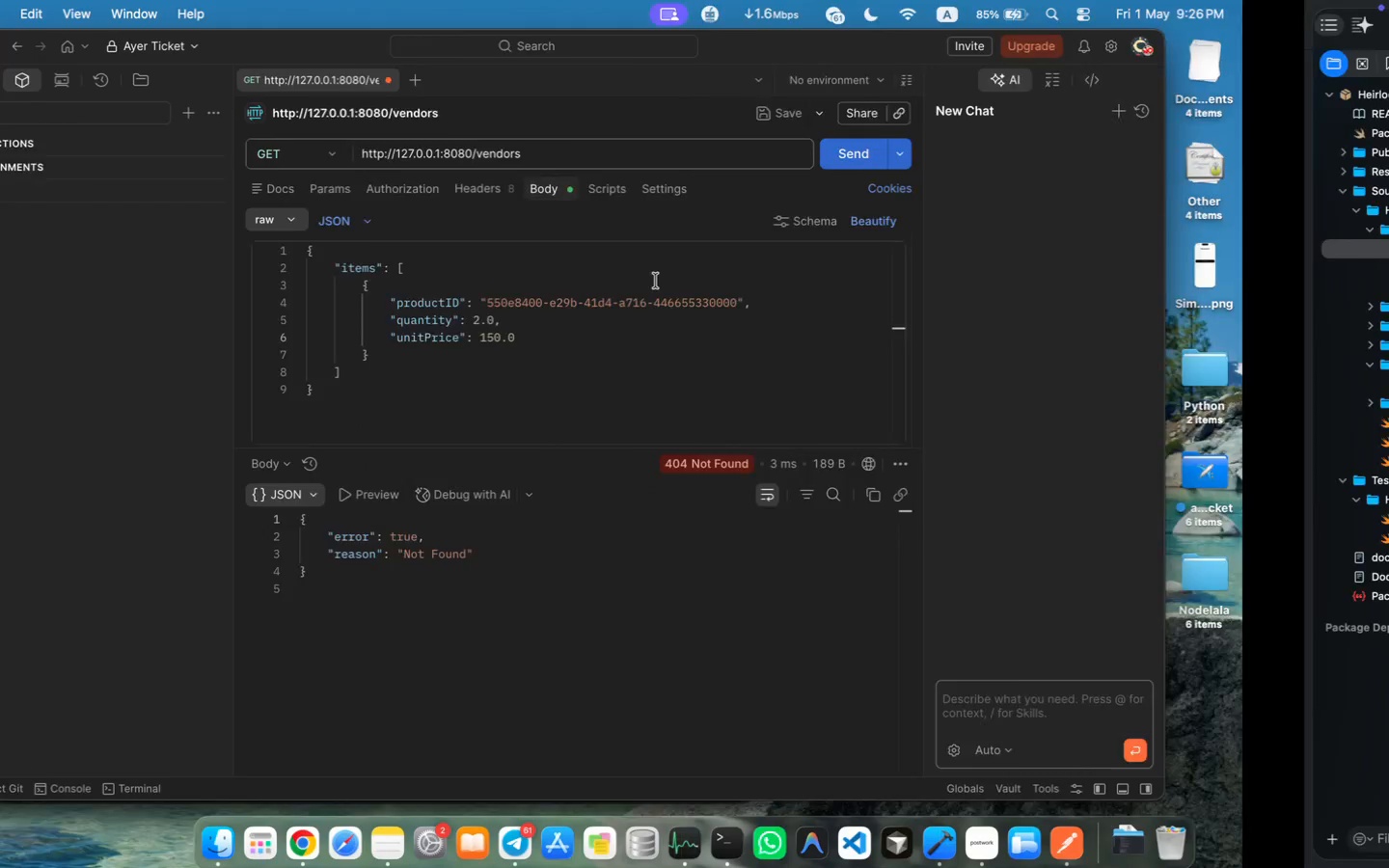 
double_click([656, 154])
 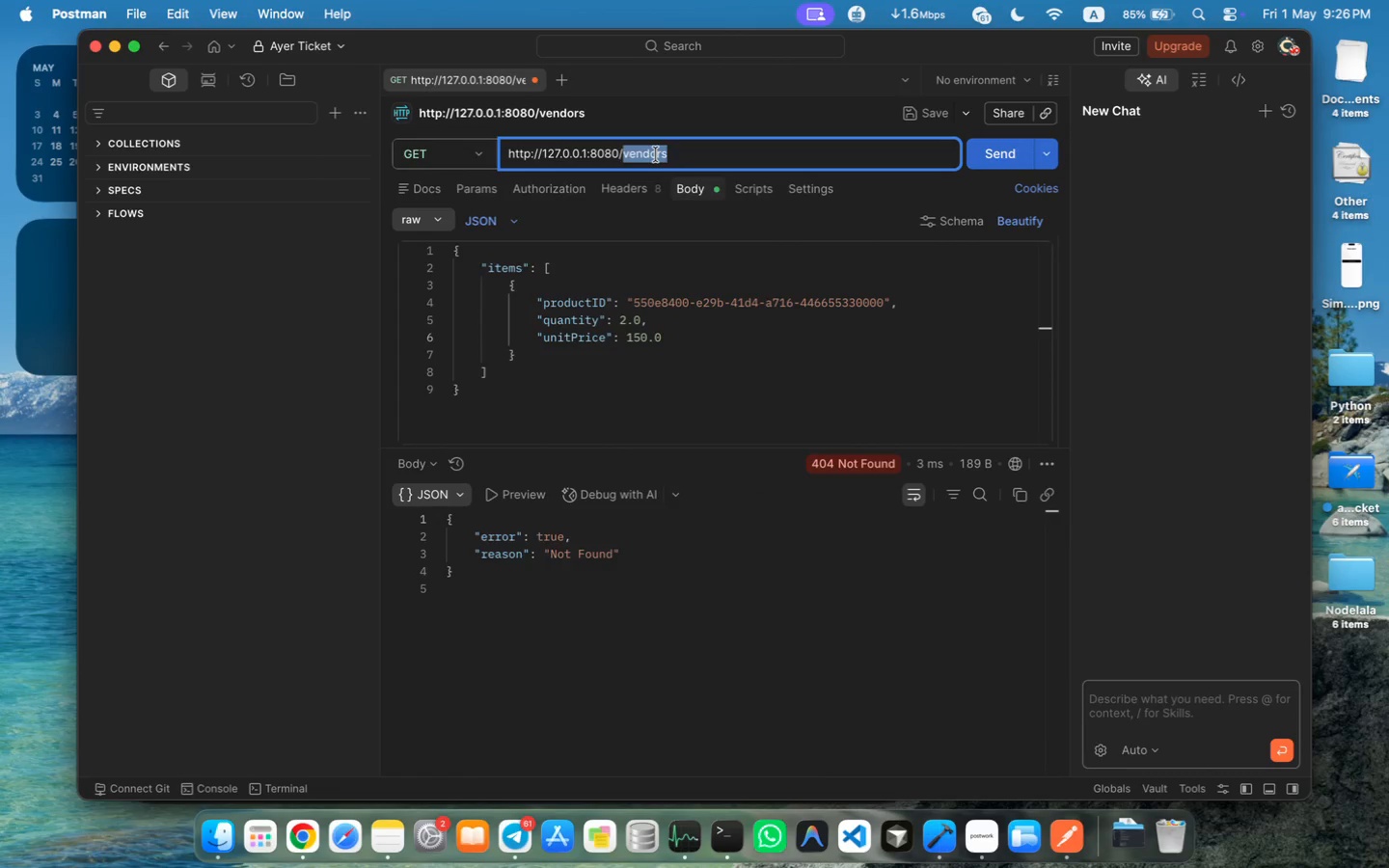 
key(Meta+V)